 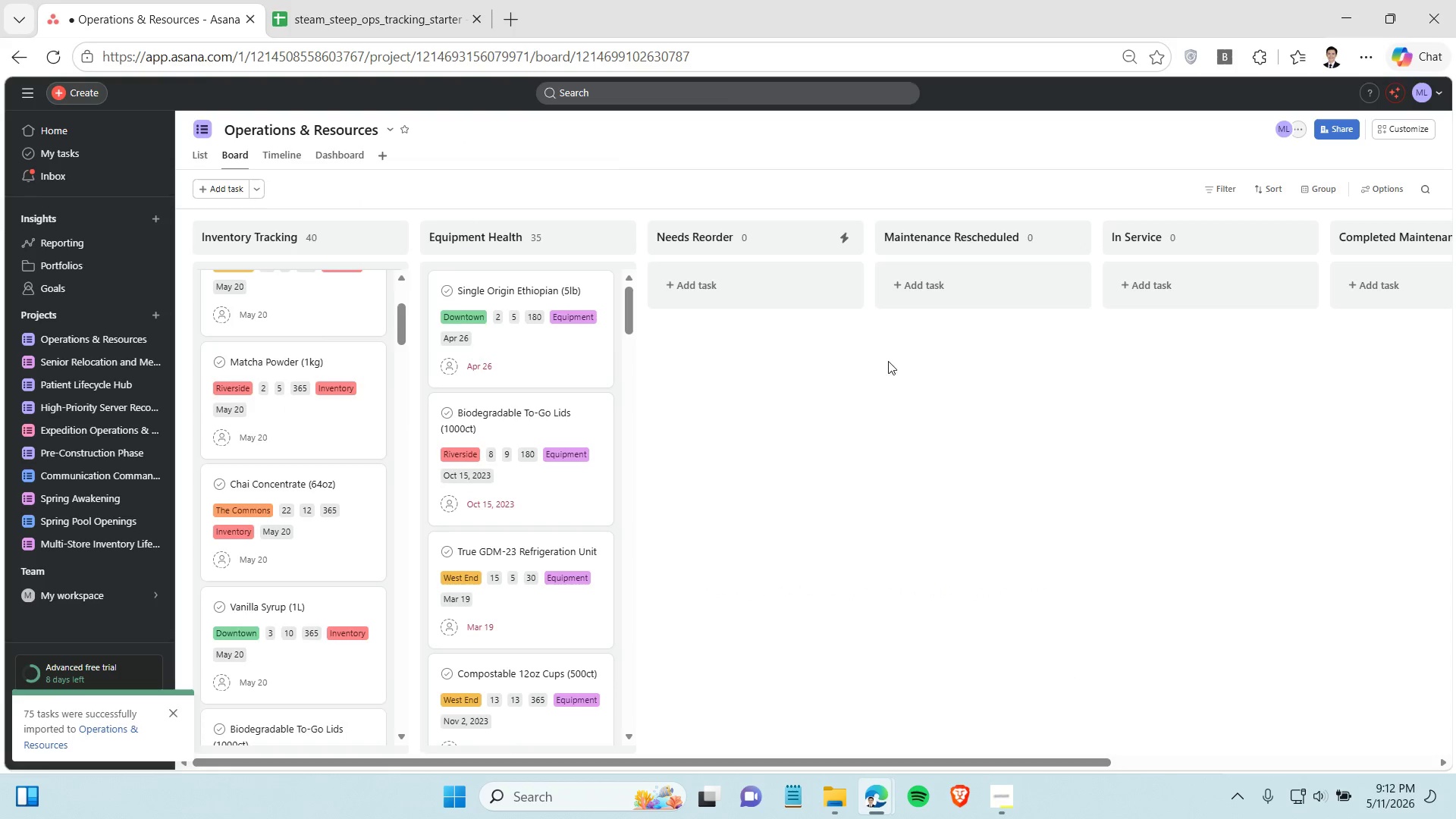 
left_click([823, 335])
 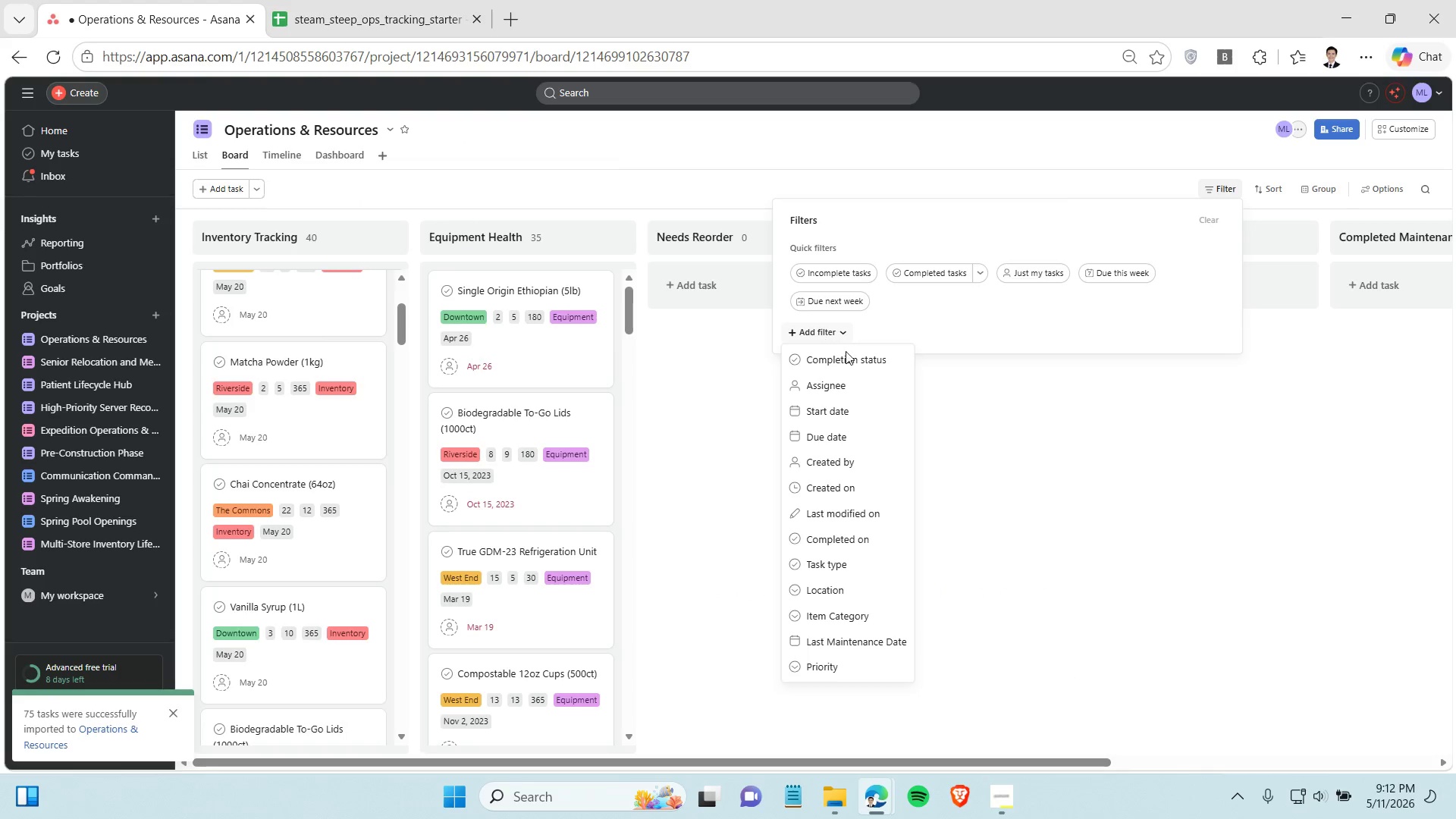 
wait(7.55)
 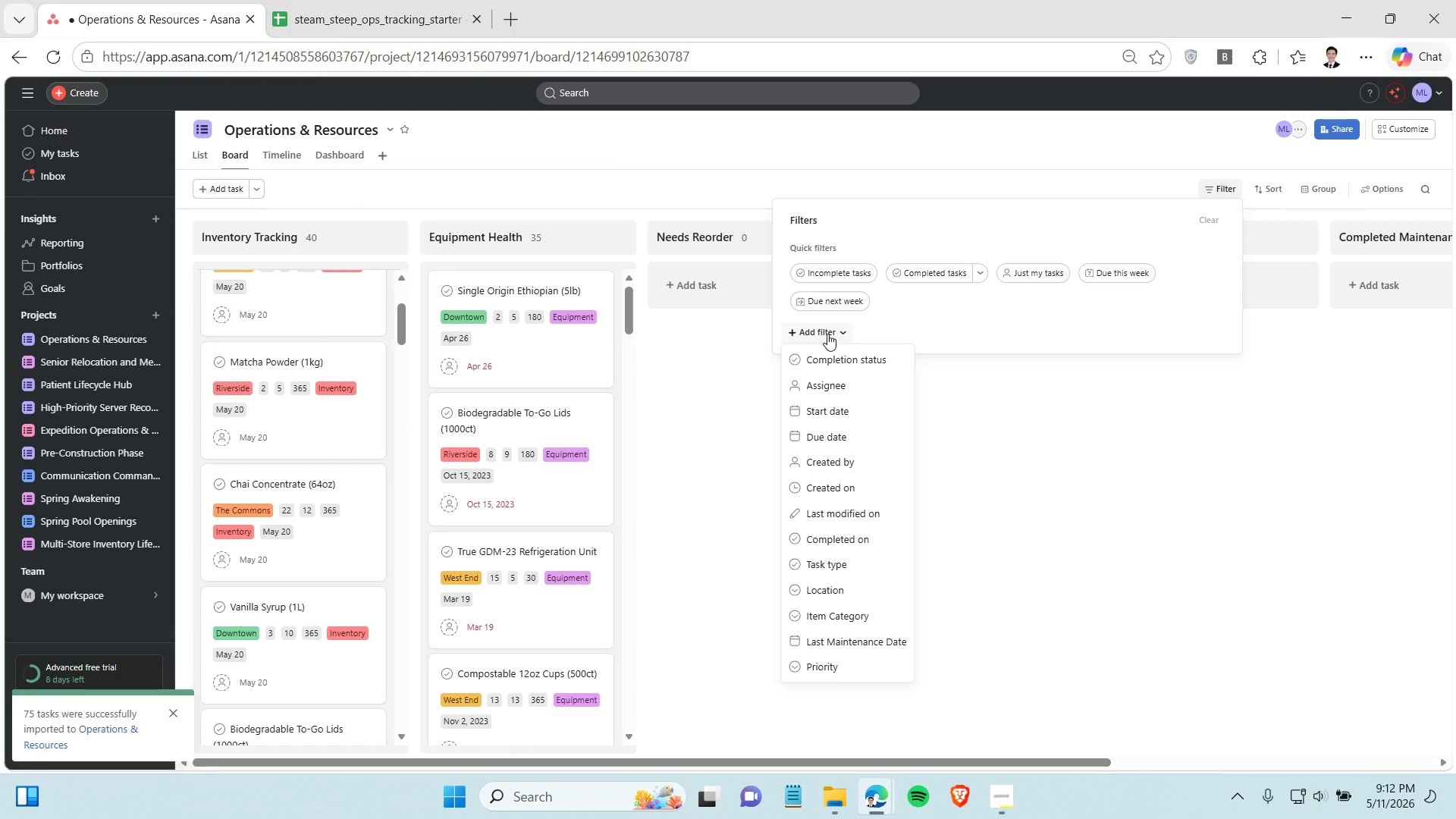 
left_click([283, 161])
 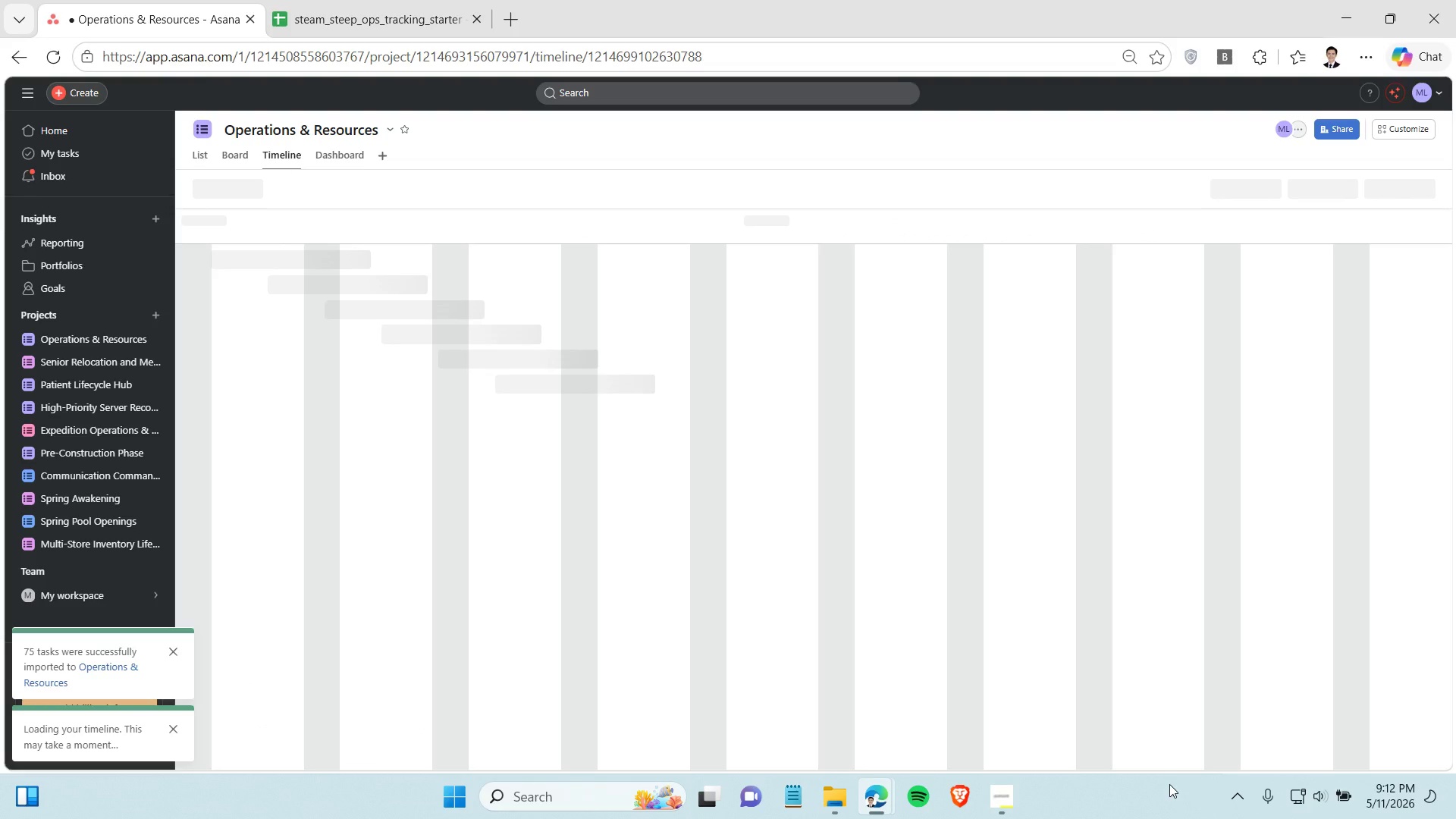 
left_click([995, 799])